 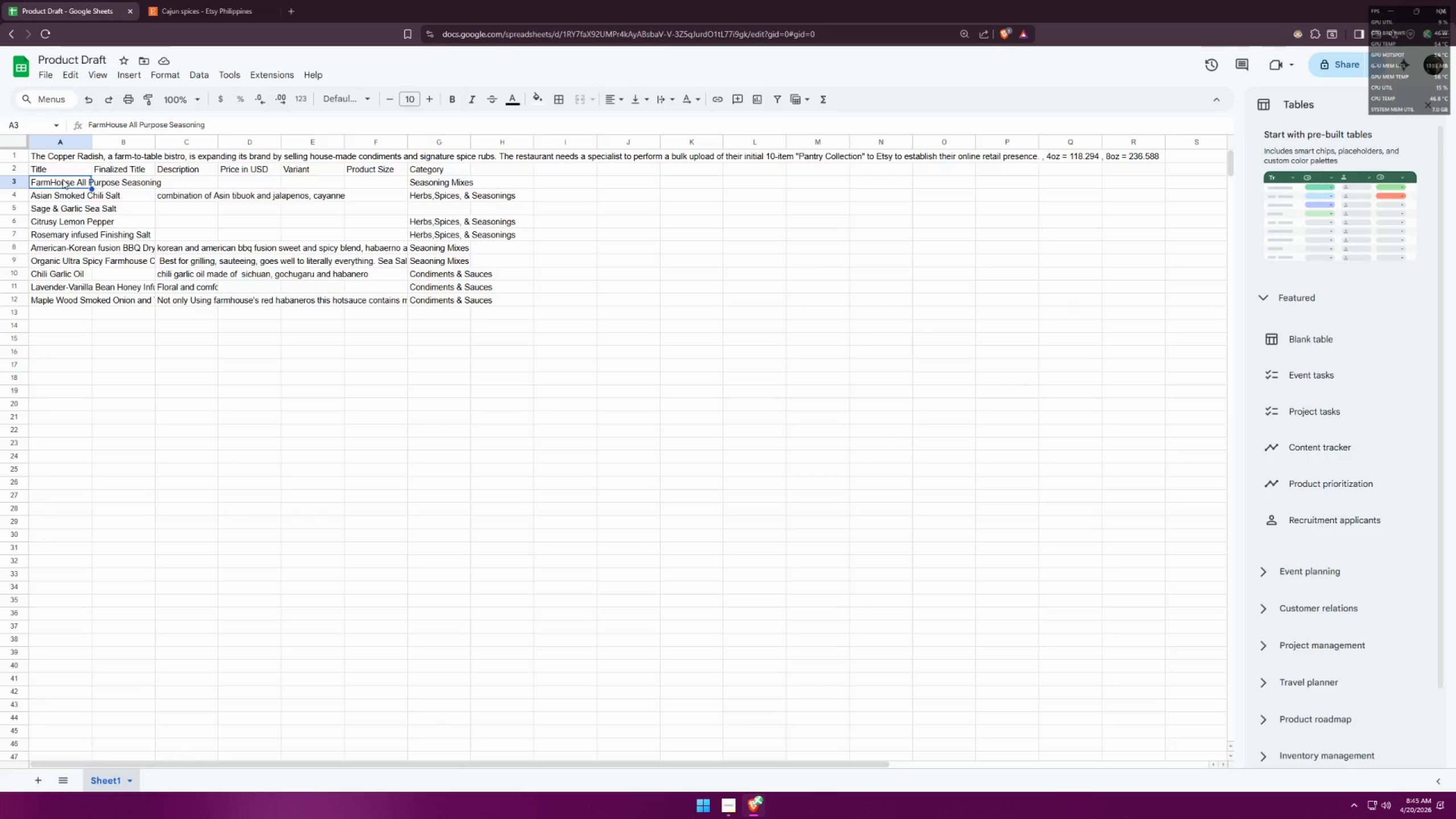 
double_click([53, 192])
 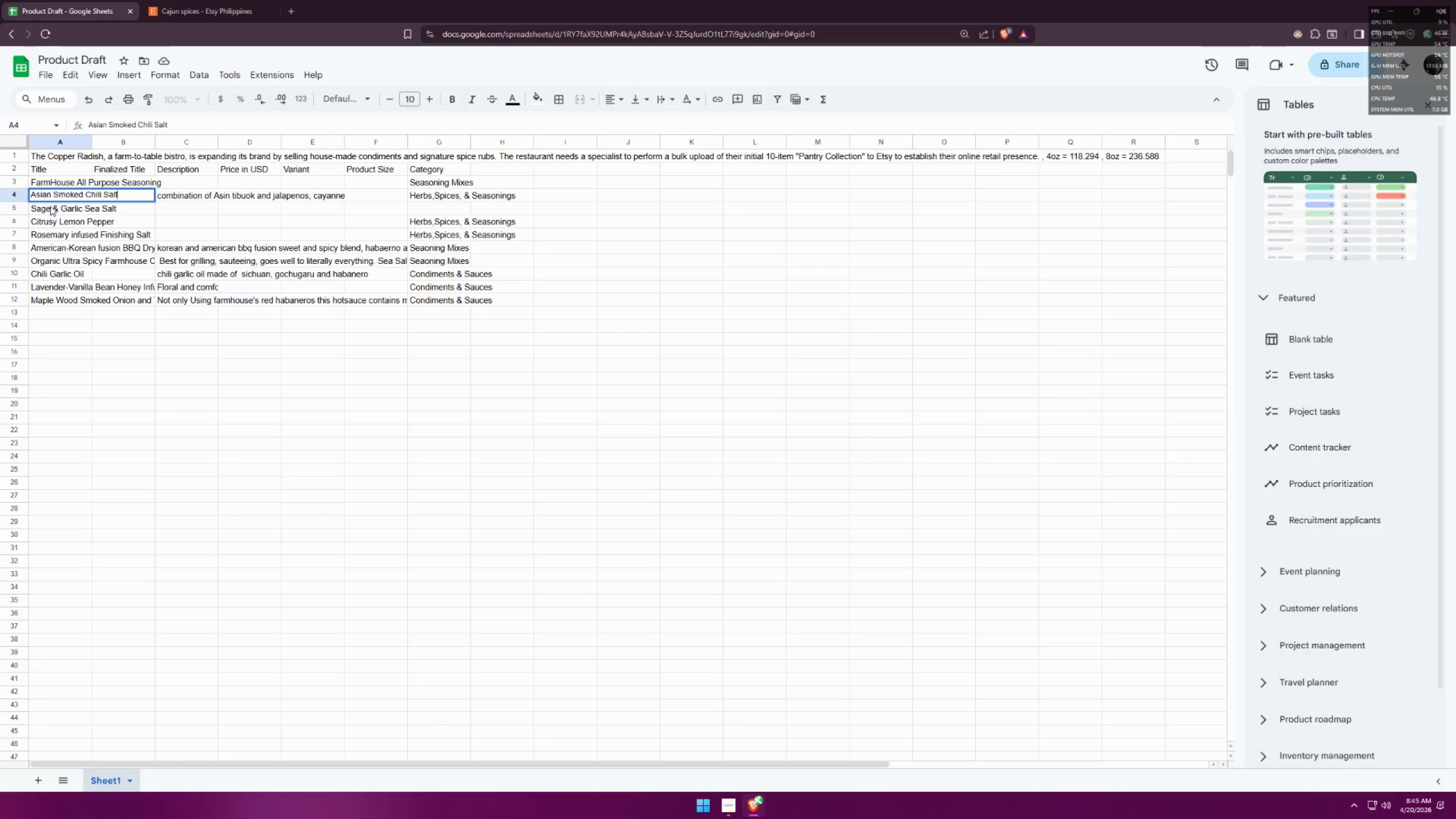 
double_click([50, 206])
 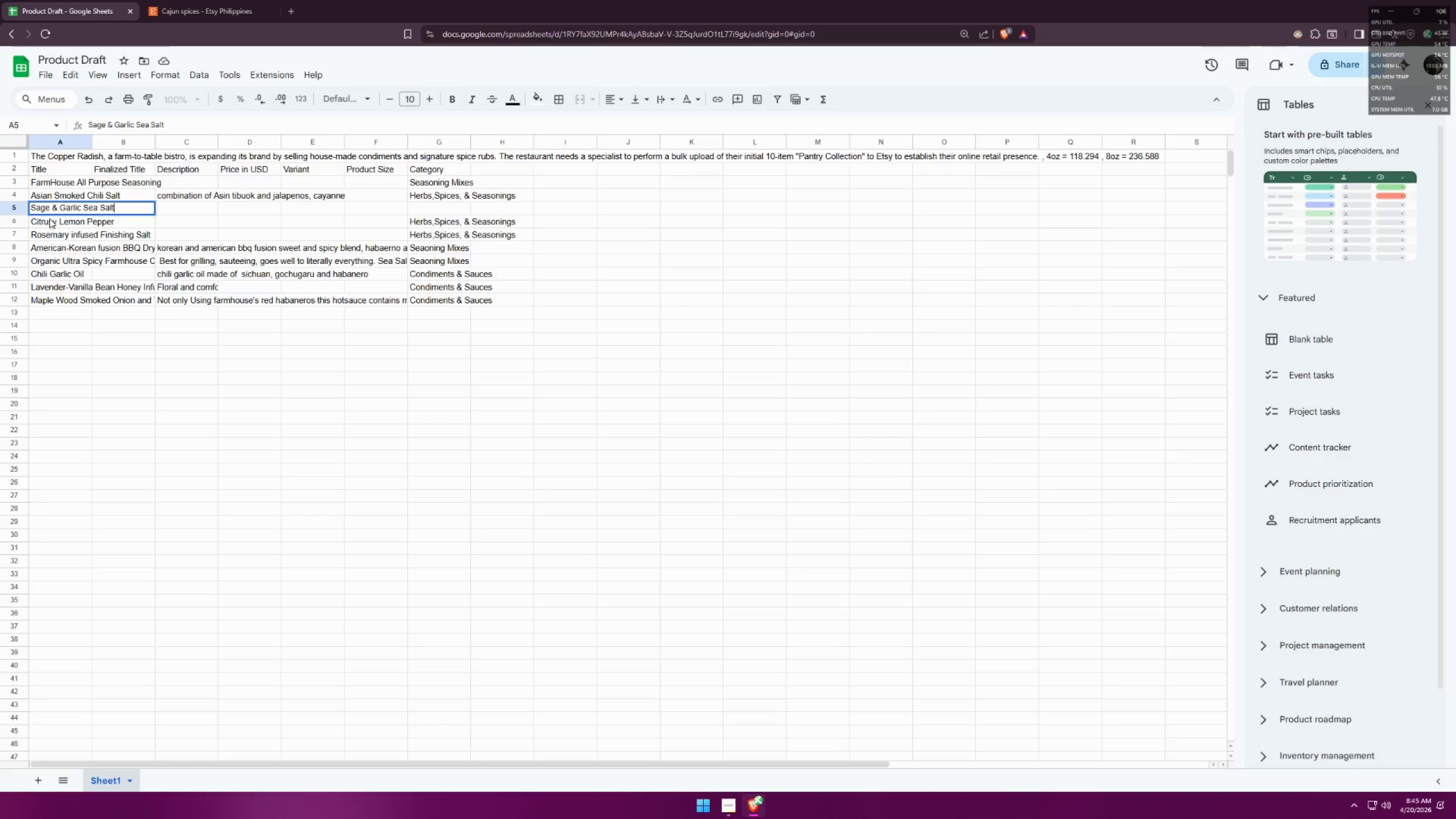 
double_click([49, 219])
 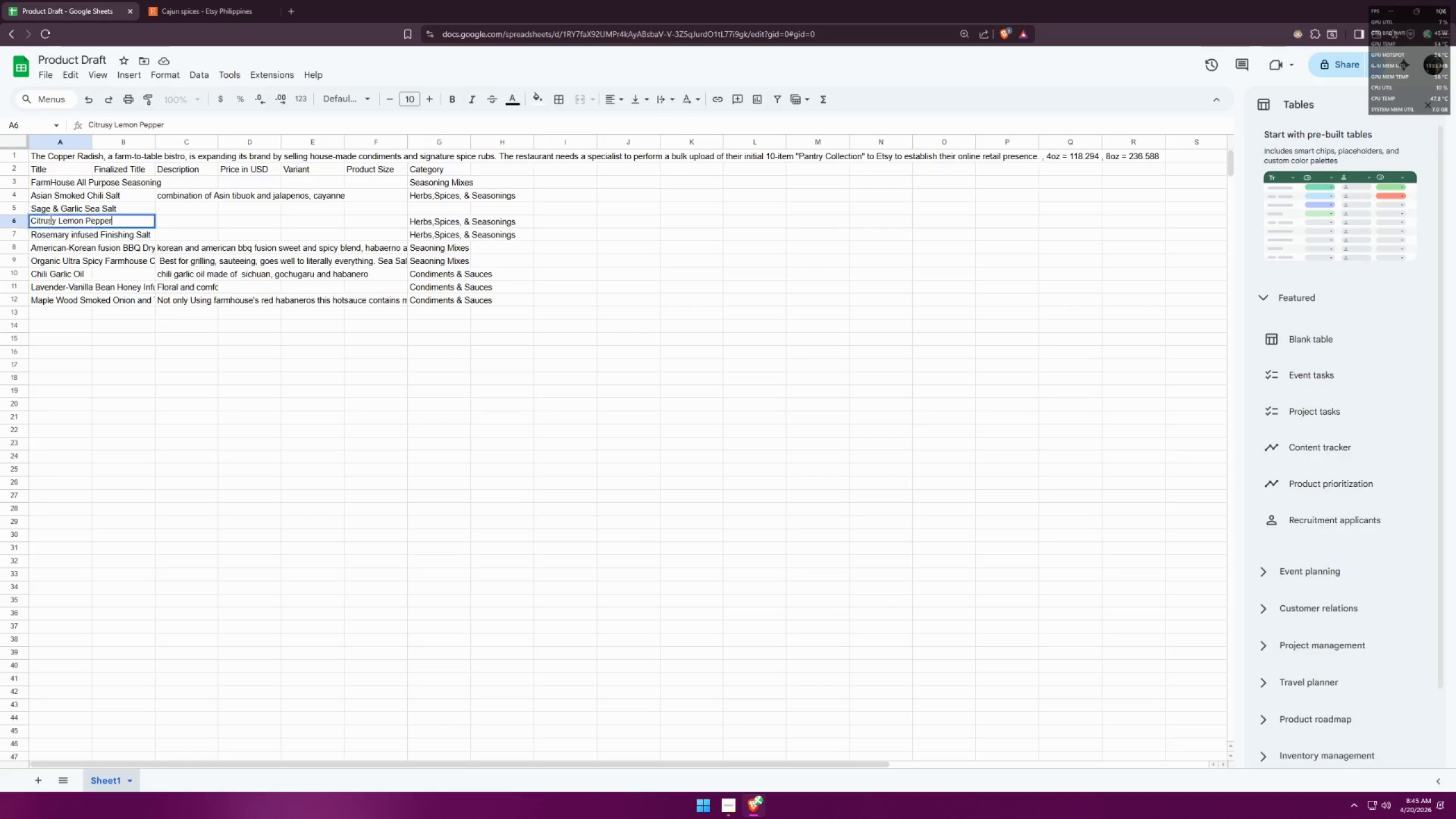 
triple_click([49, 219])
 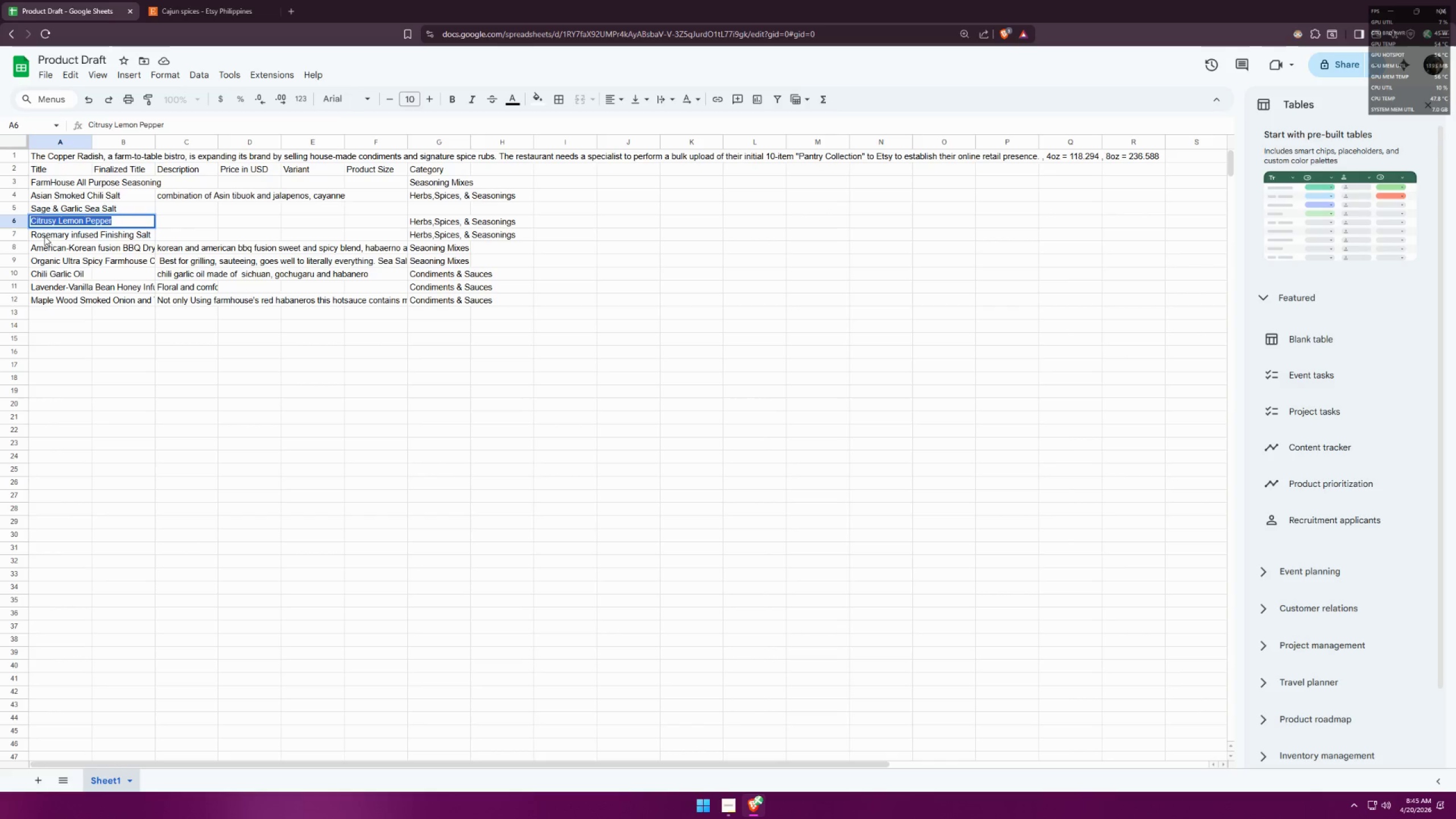 
double_click([44, 237])
 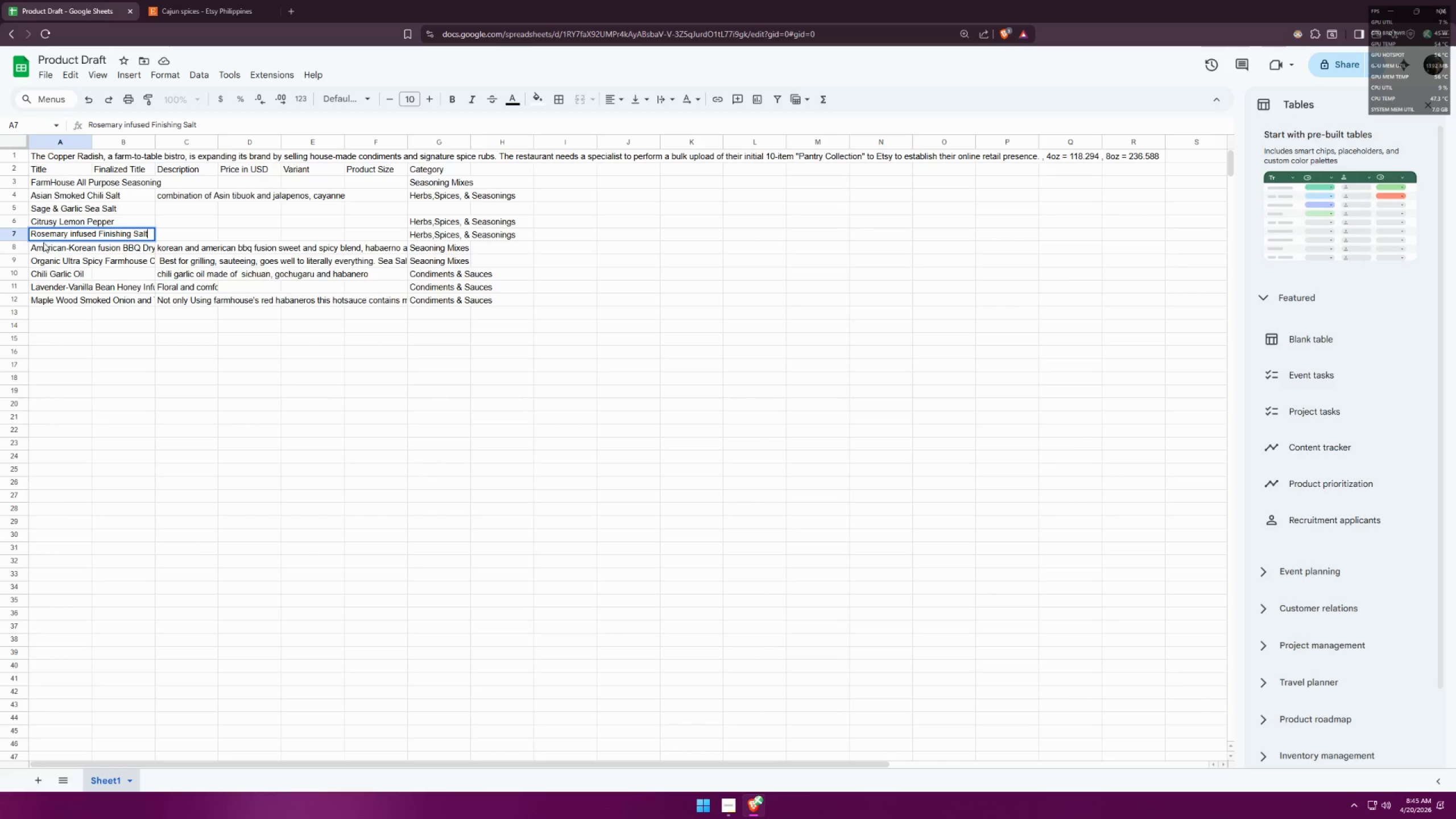 
left_click([49, 237])
 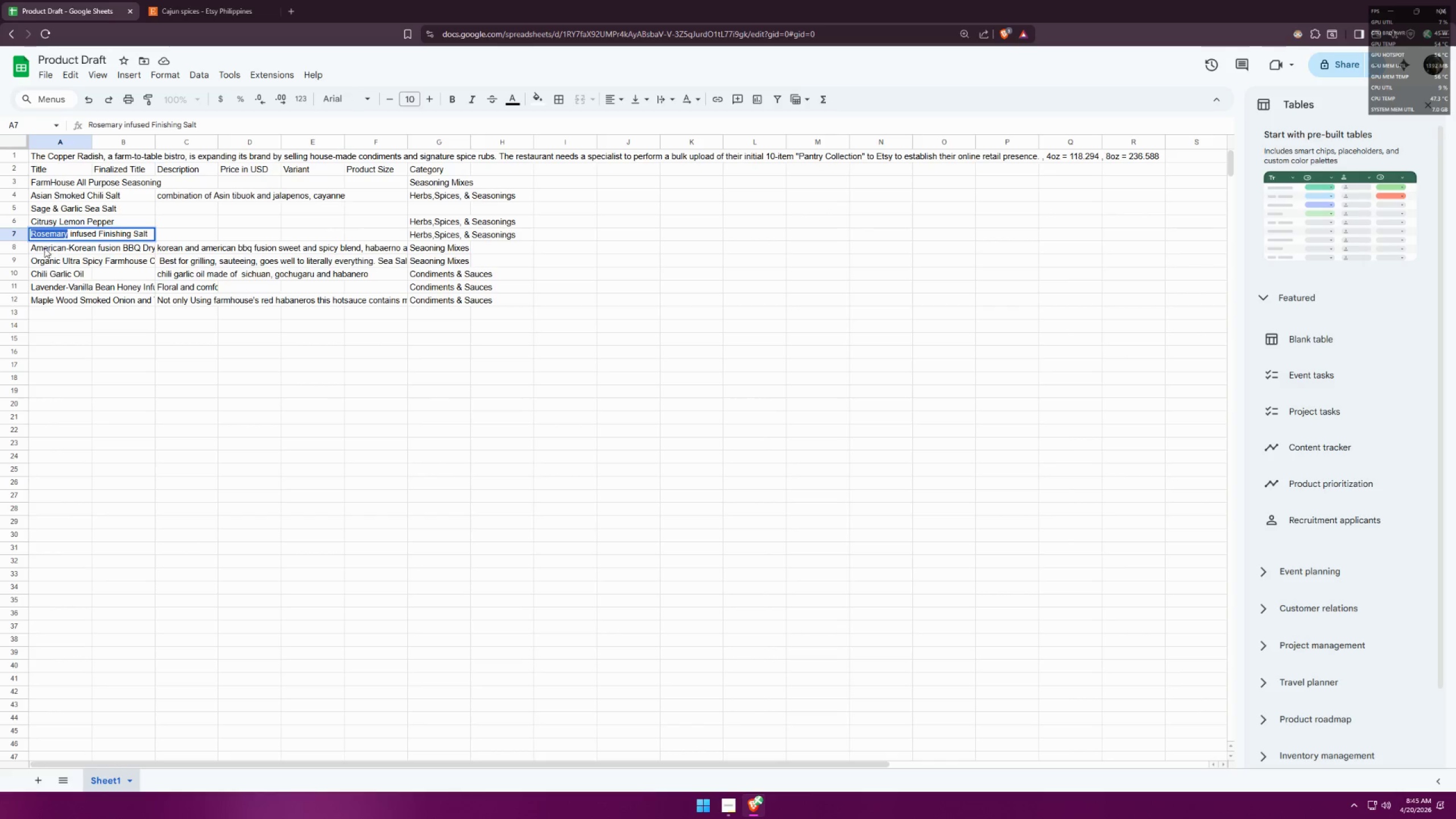 
double_click([44, 248])
 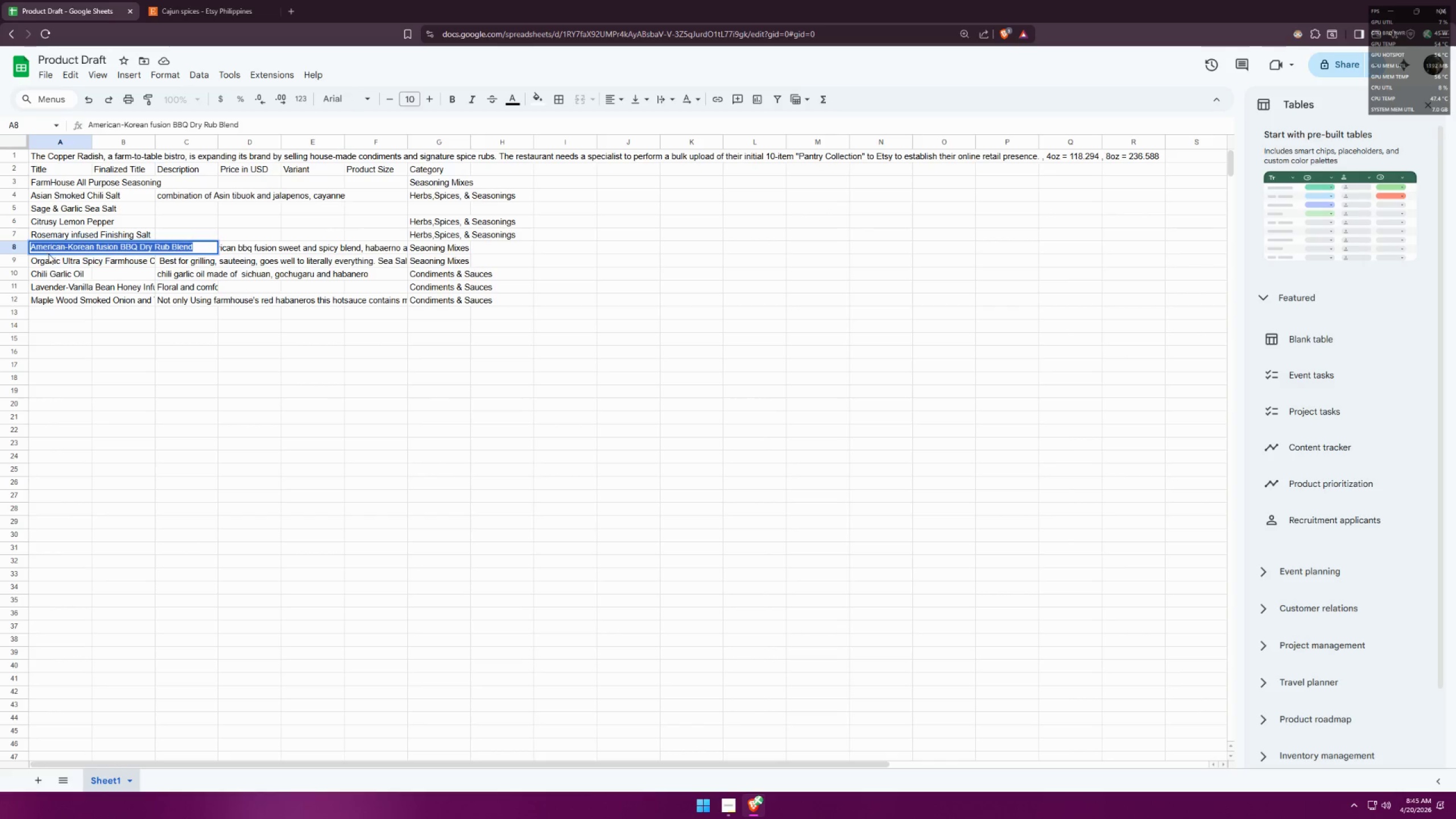 
left_click([48, 254])
 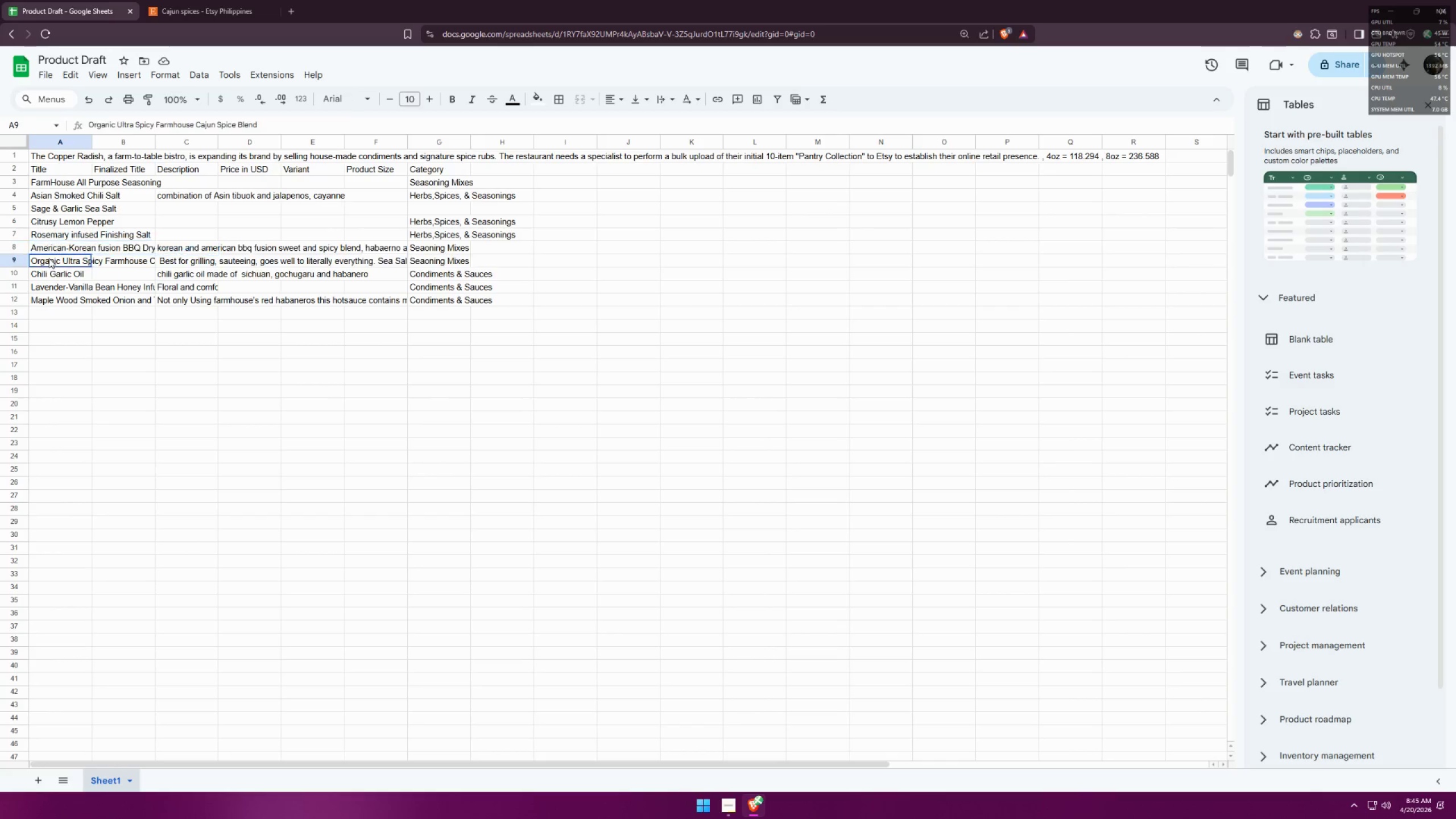 